 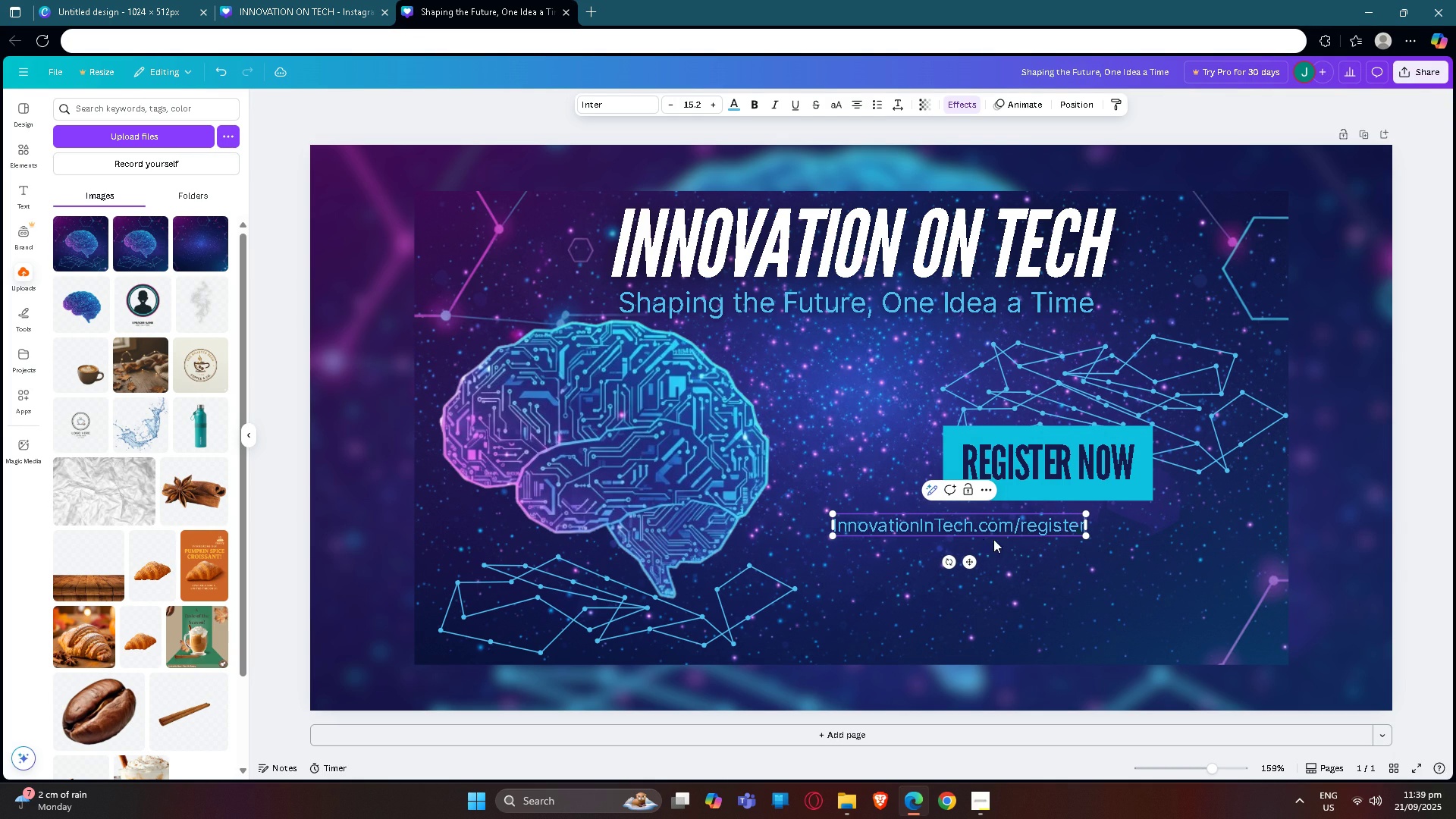 
left_click([730, 99])
 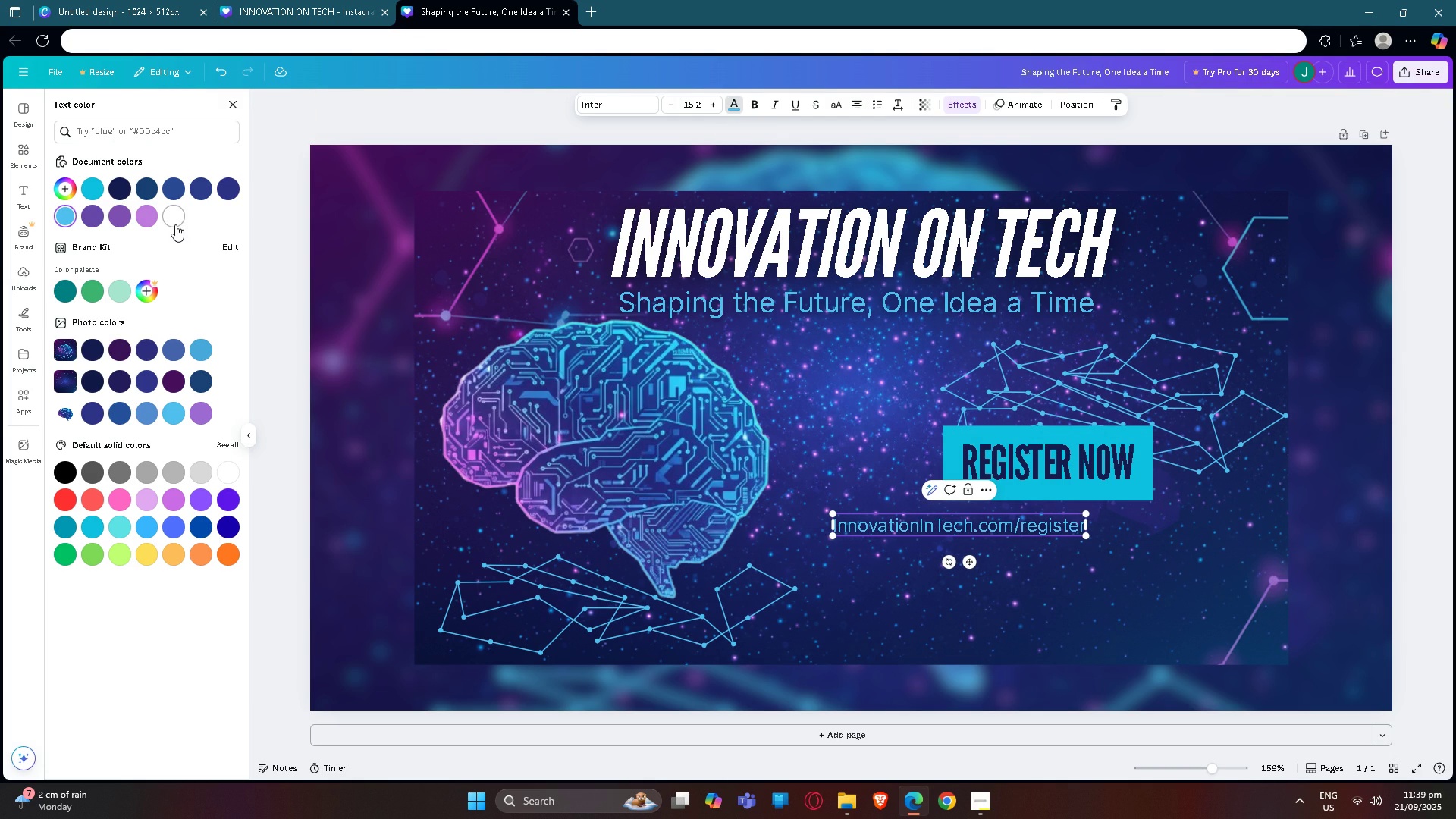 
left_click([175, 224])
 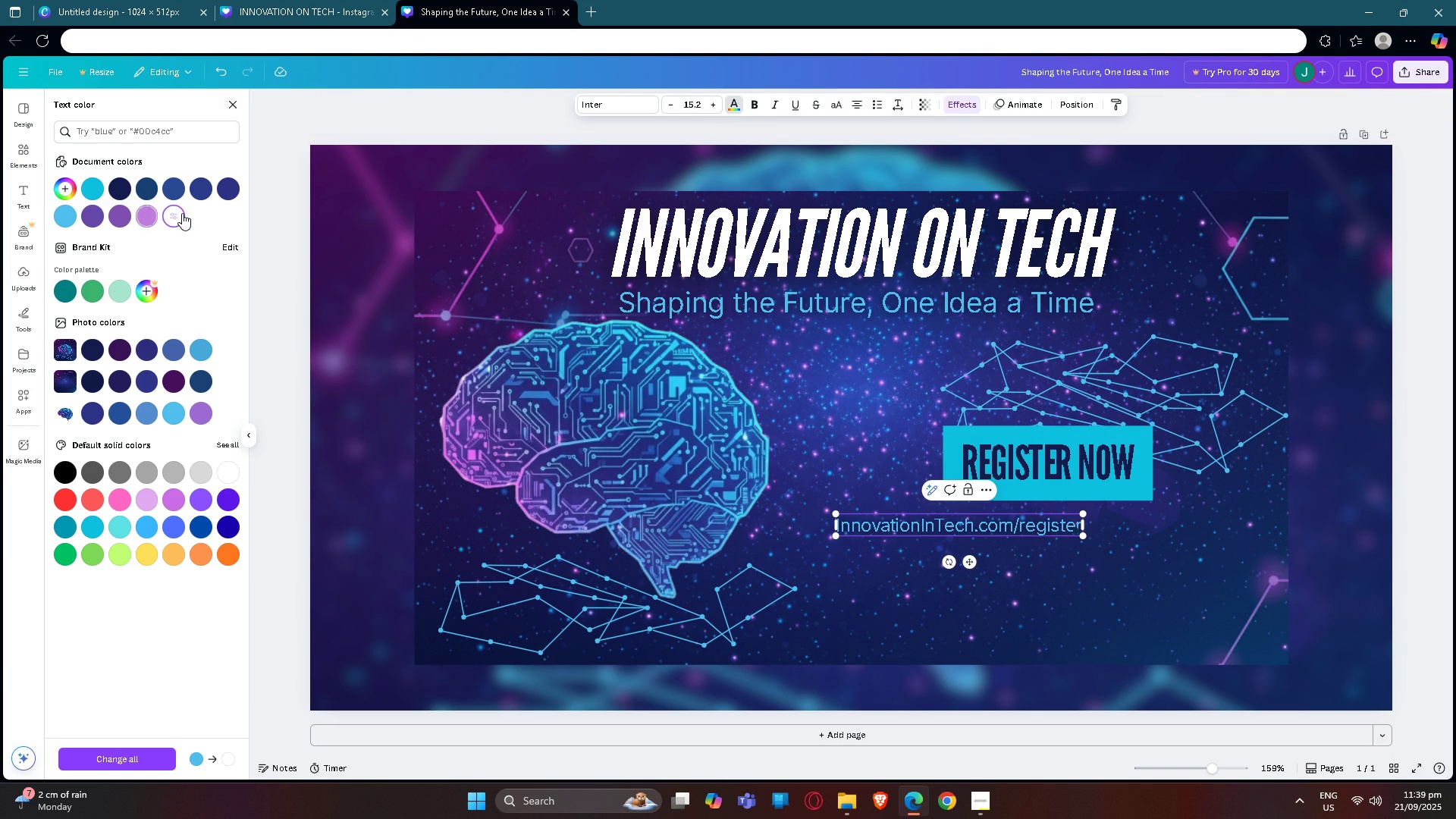 
key(Control+ControlLeft)
 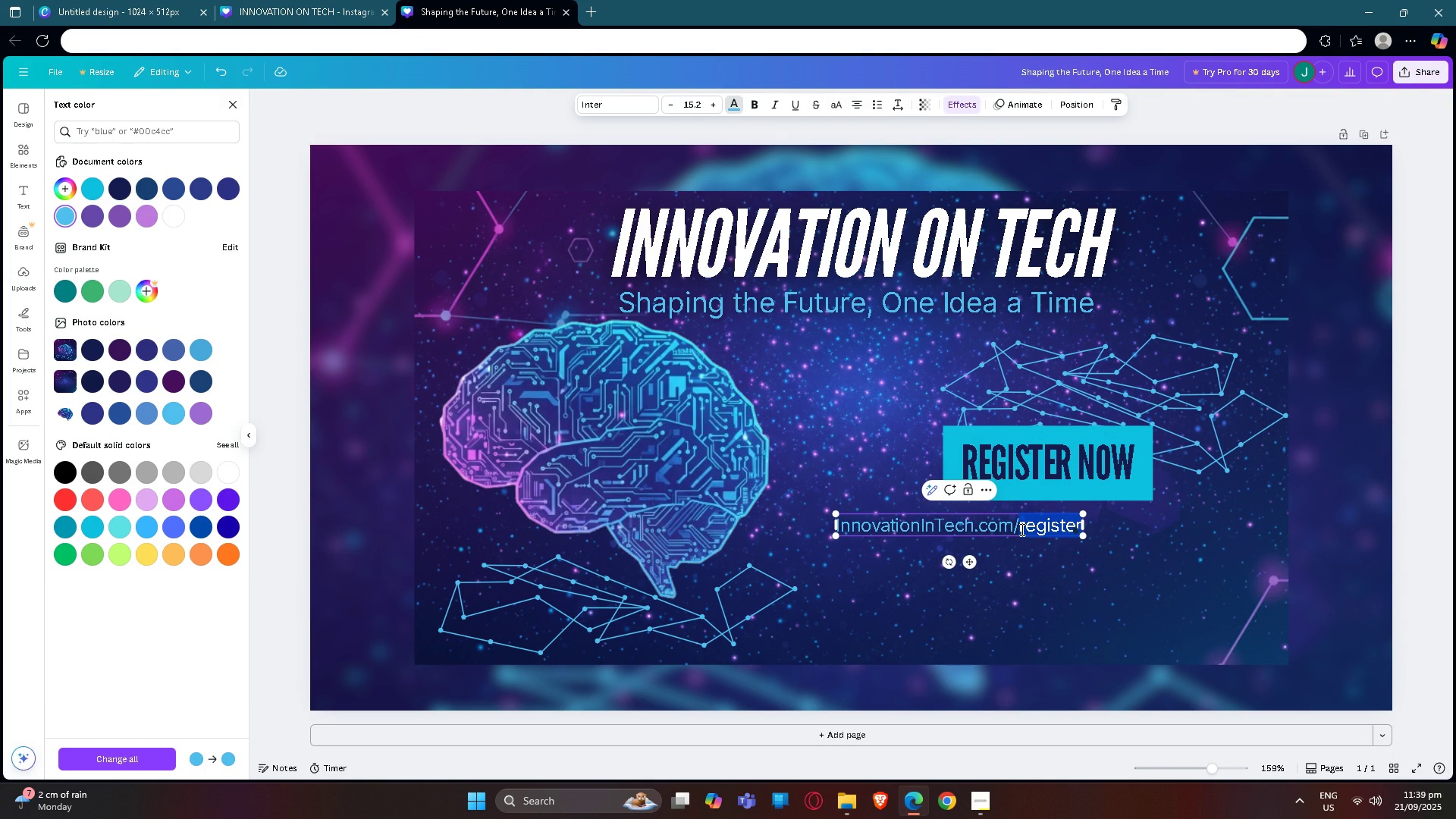 
double_click([1021, 529])
 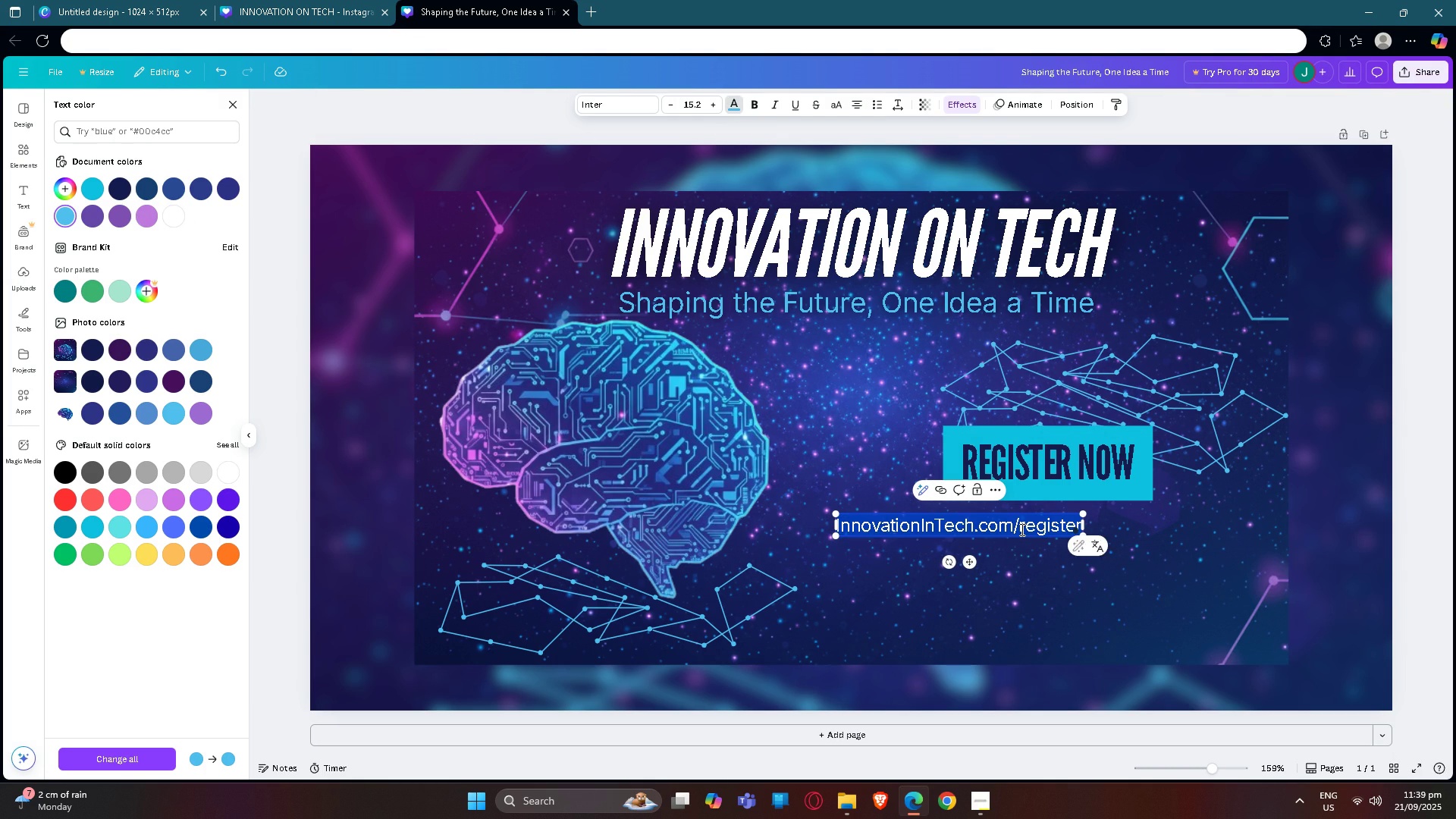 
triple_click([1021, 529])
 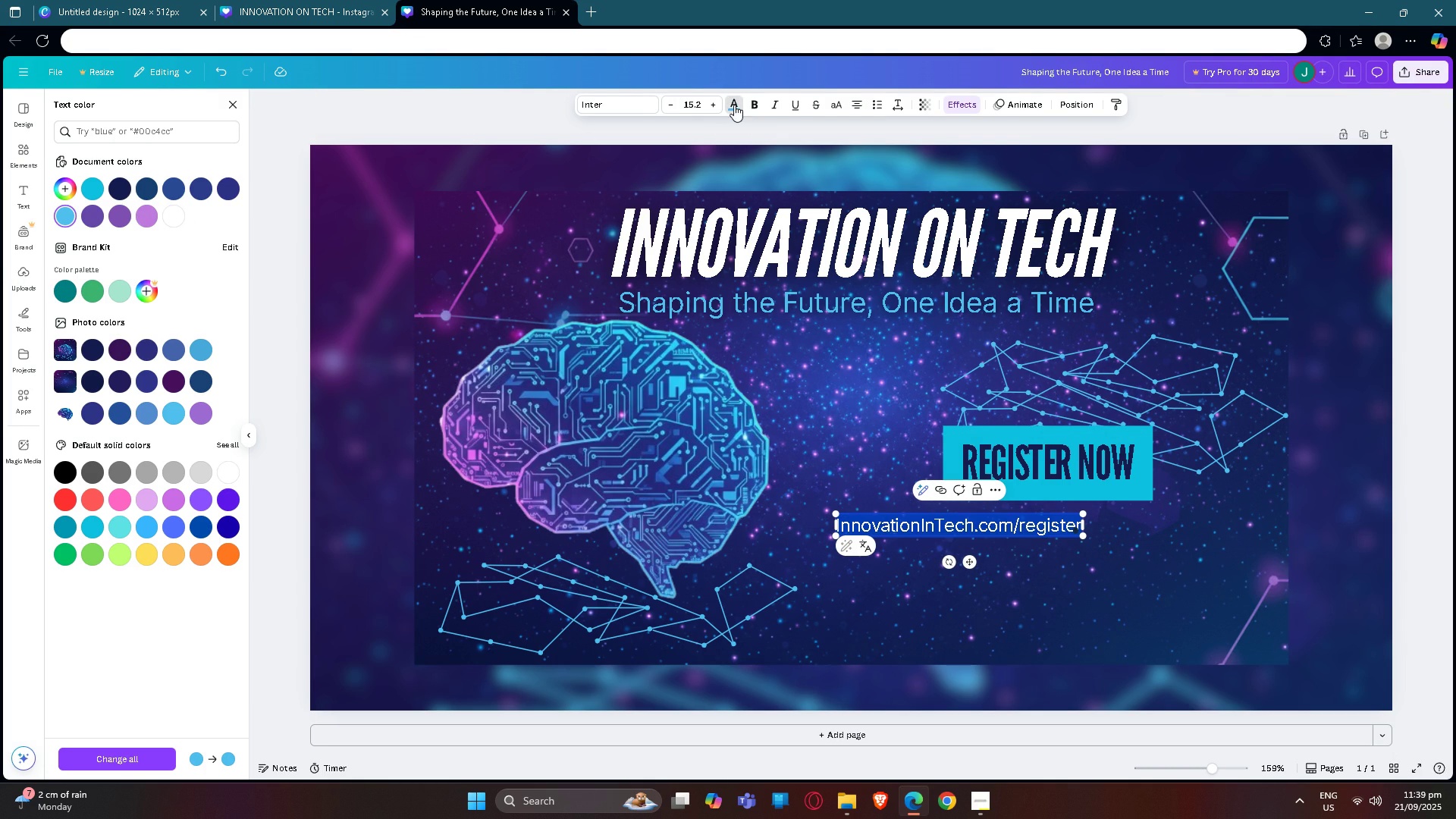 
left_click([733, 107])
 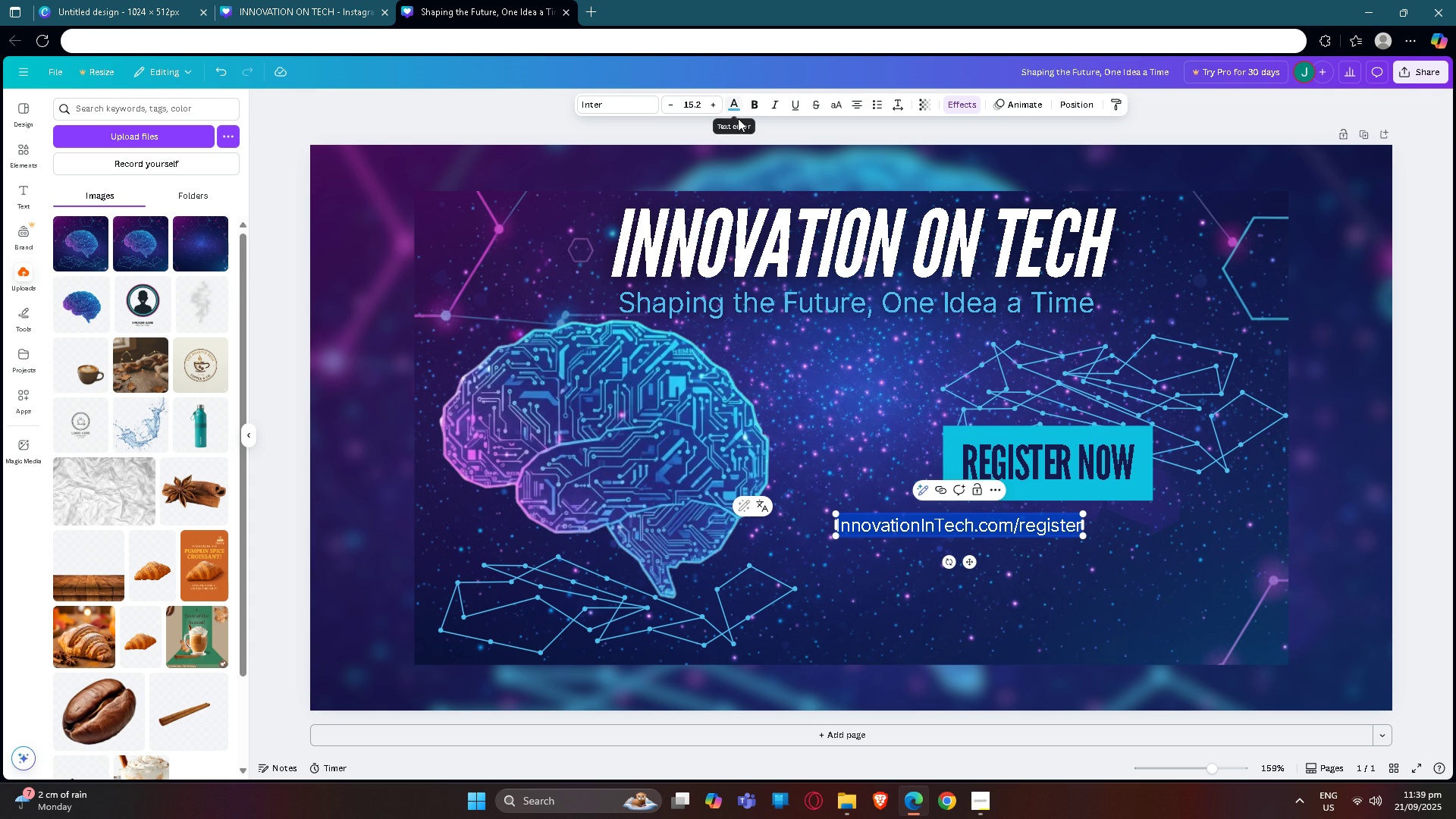 
left_click([732, 105])
 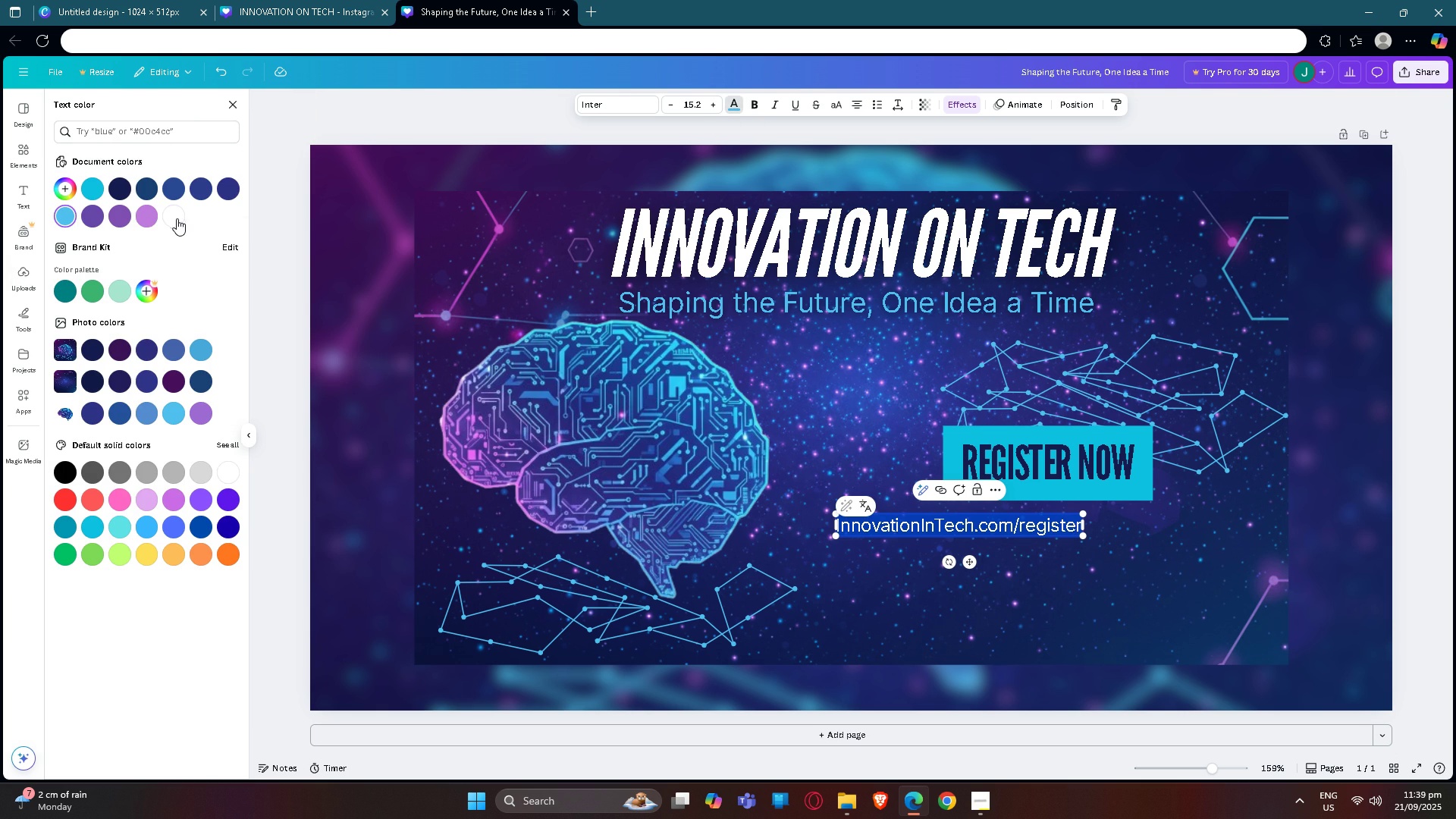 
left_click([174, 216])
 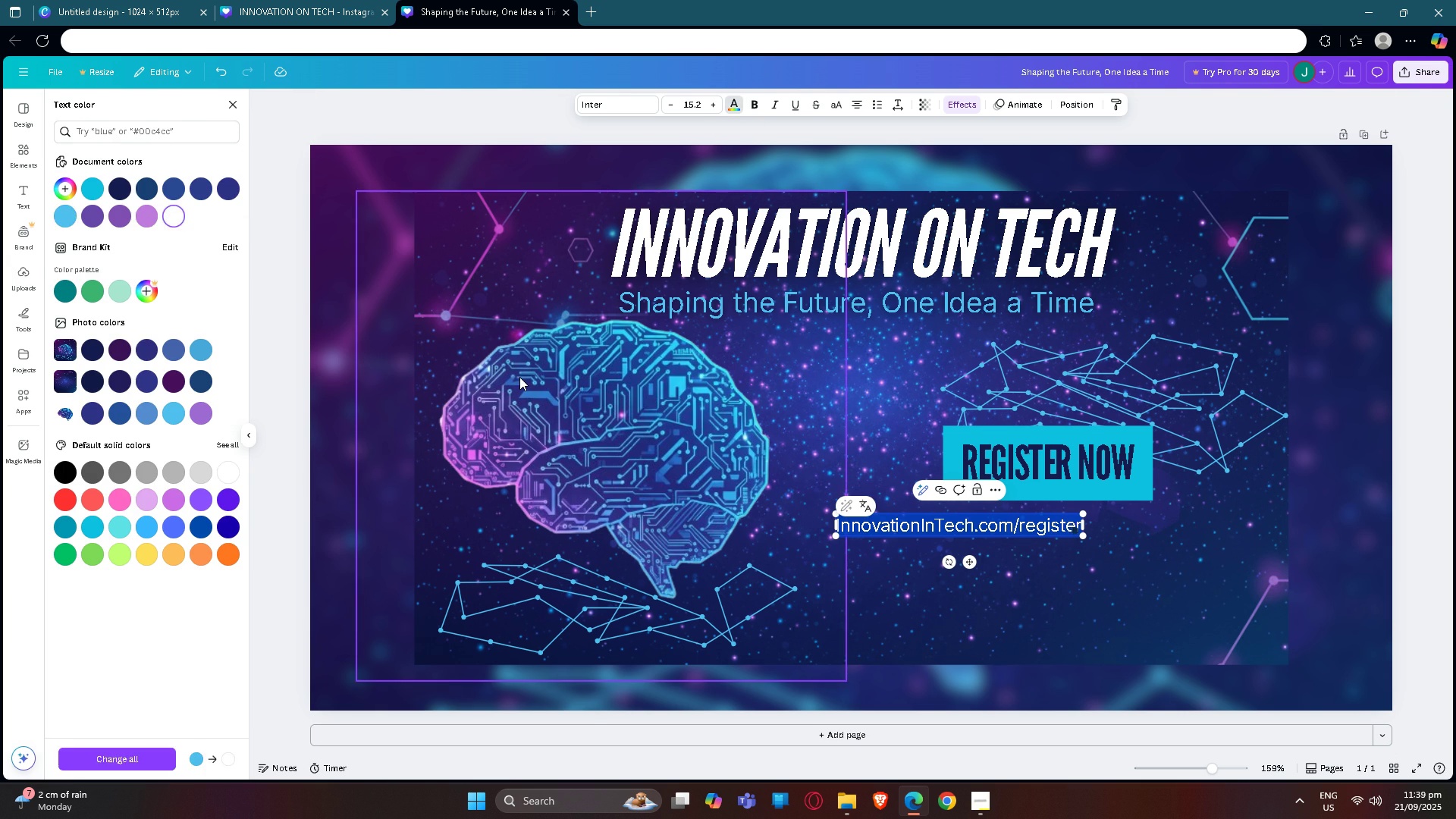 
left_click([519, 377])
 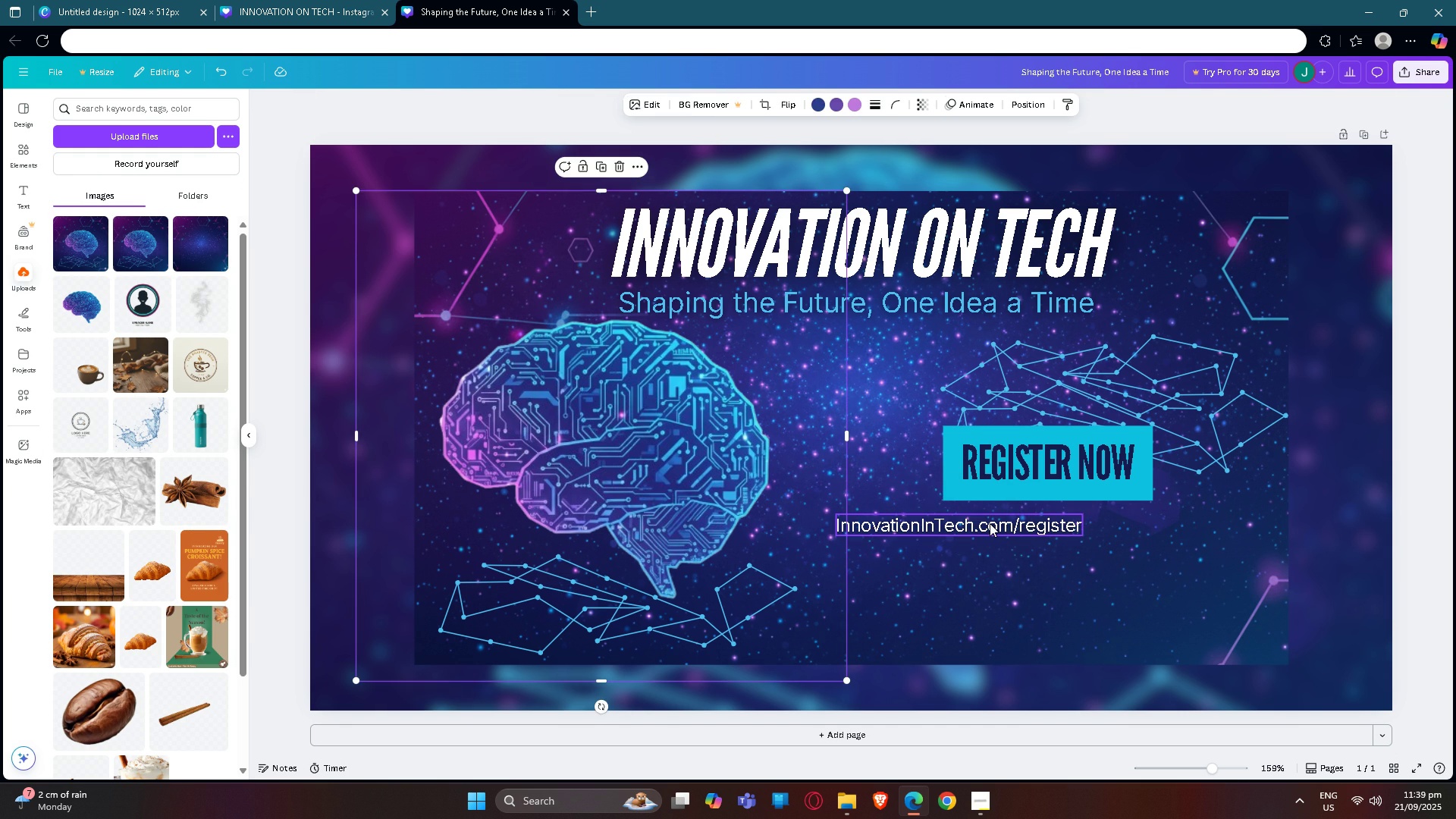 
left_click([990, 523])
 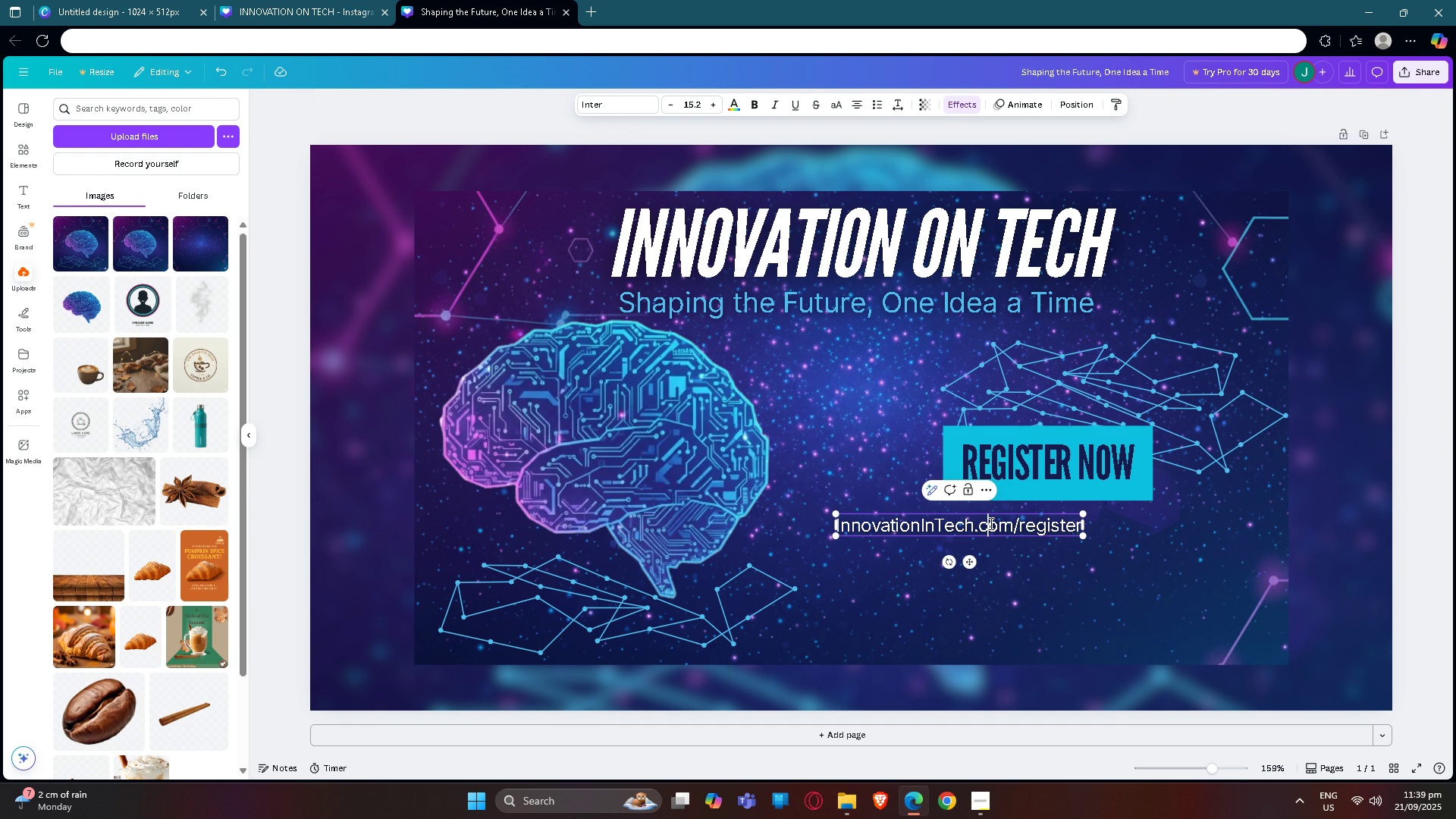 
double_click([990, 523])